 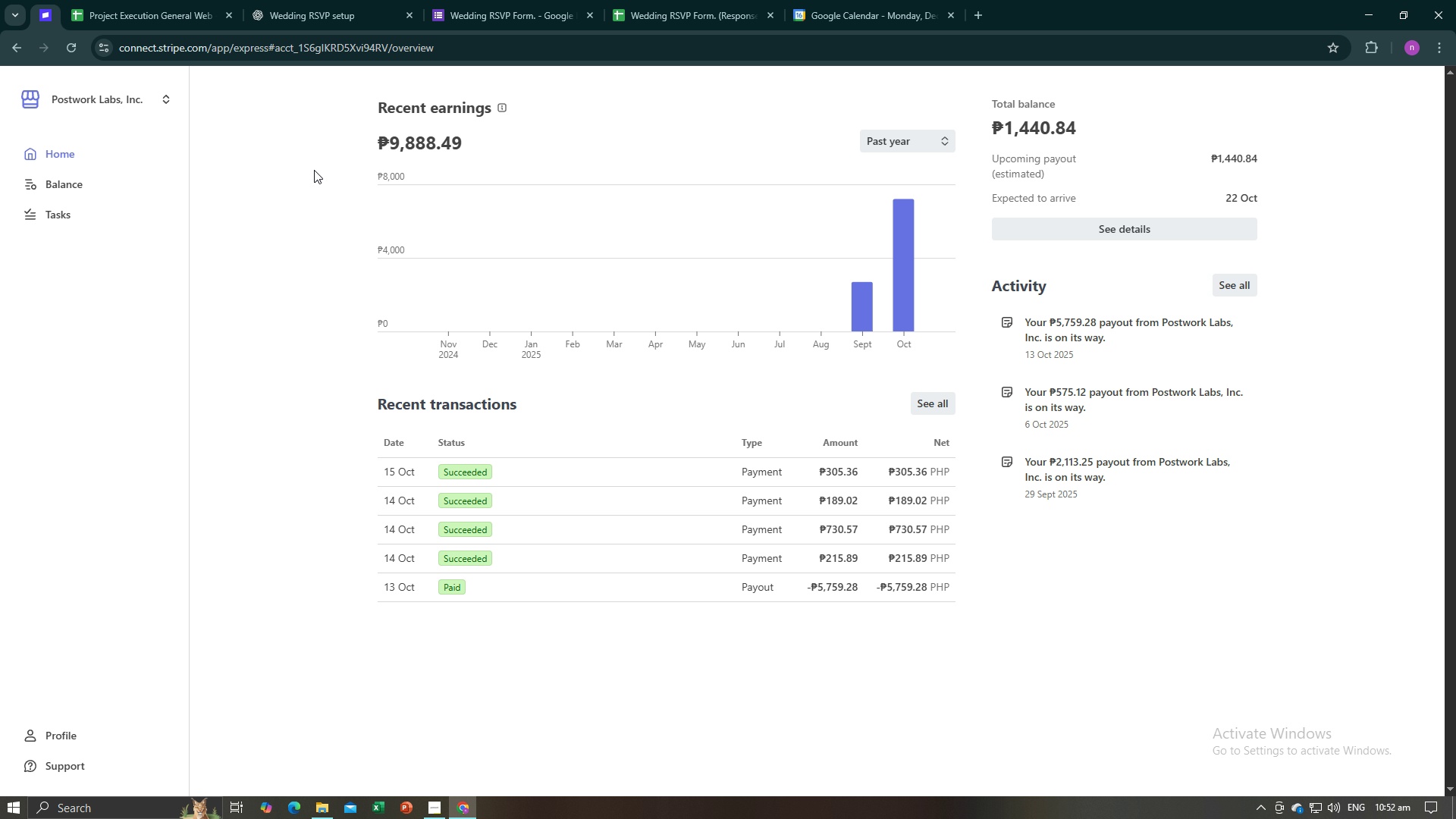 
left_click([459, 0])
 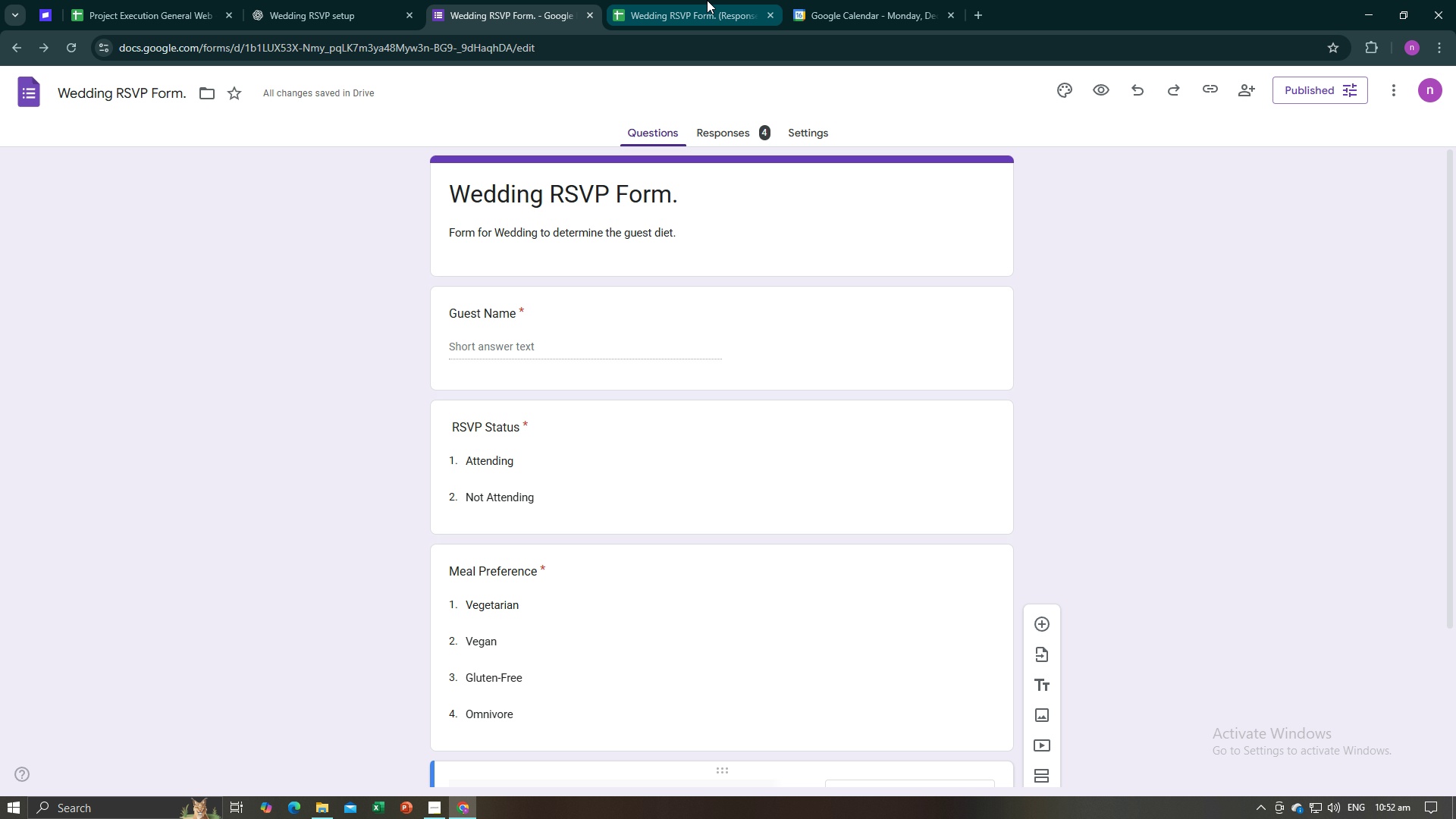 
left_click([707, 0])
 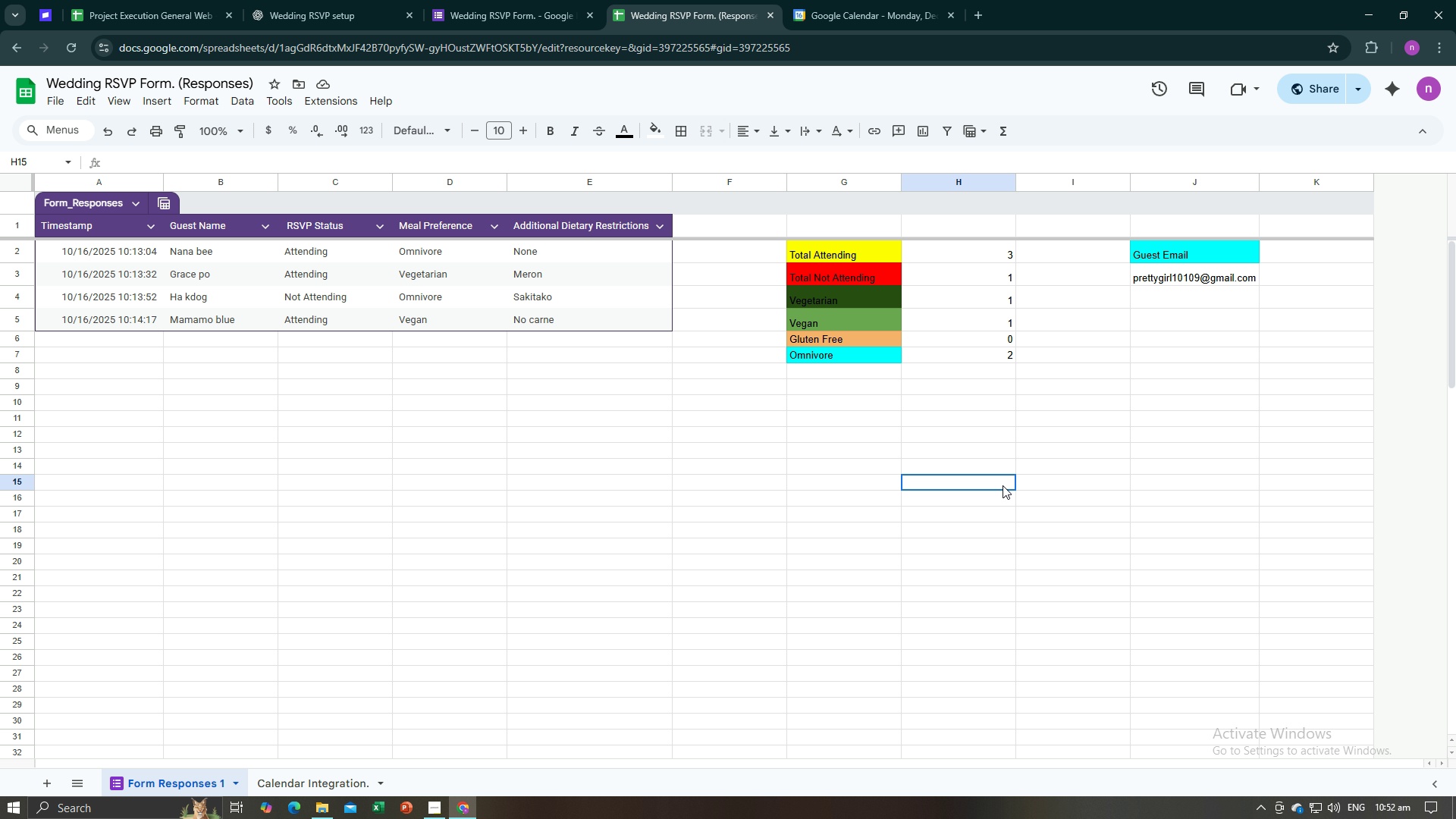 
left_click([1003, 485])
 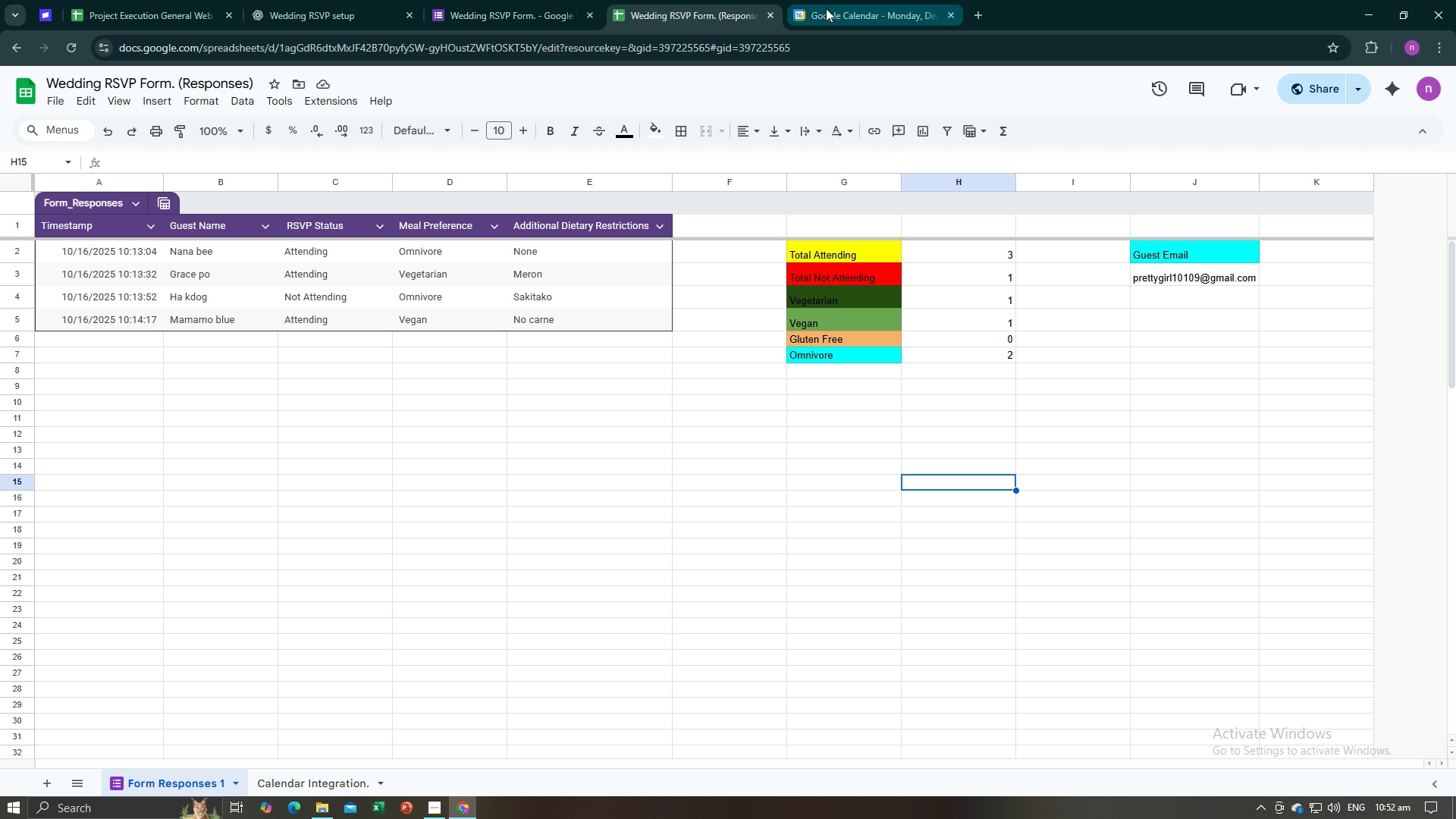 
key(Alt+AltLeft)
 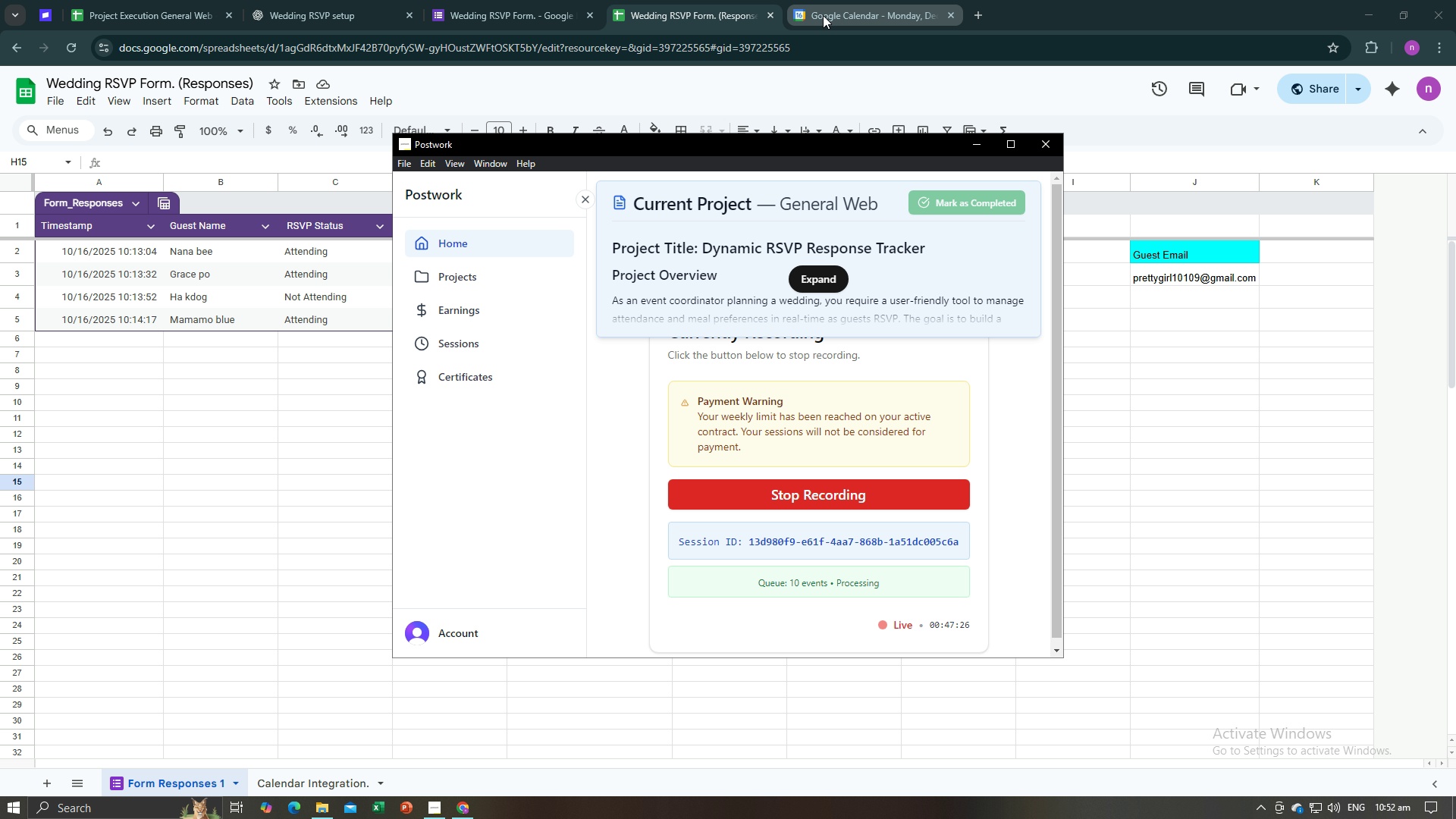 
key(Alt+Tab)